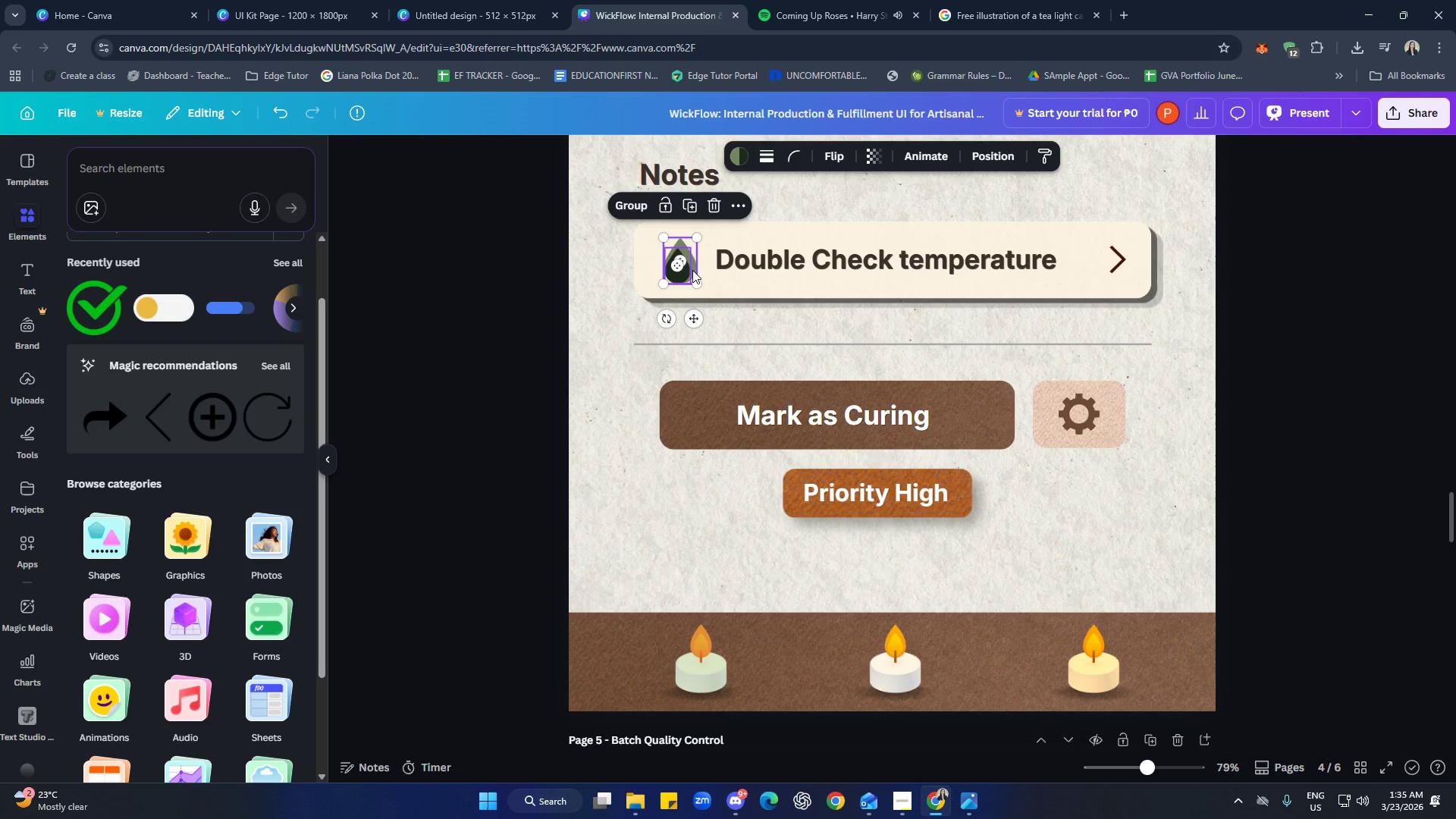 
key(Control+X)
 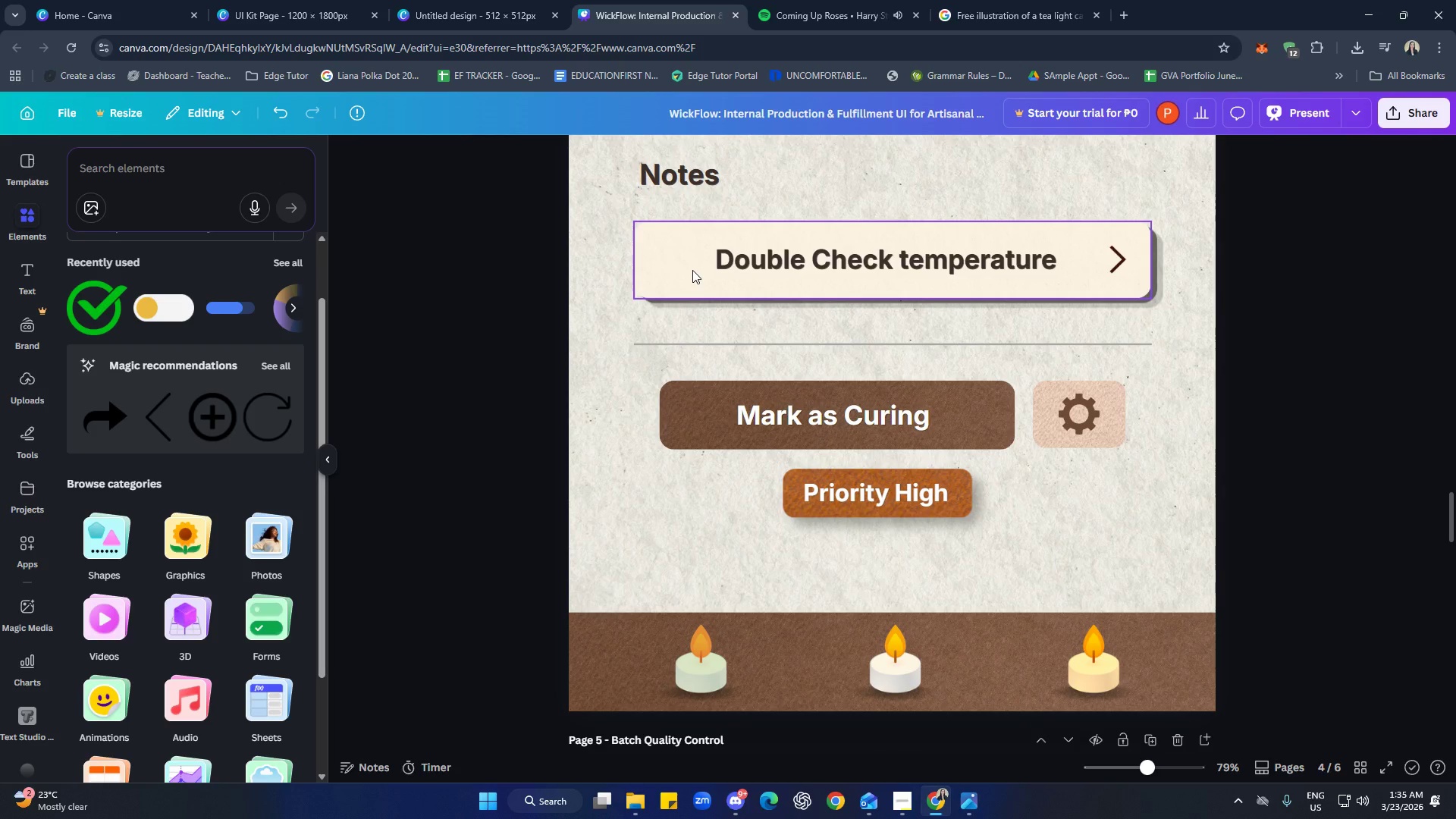 
key(Control+Z)
 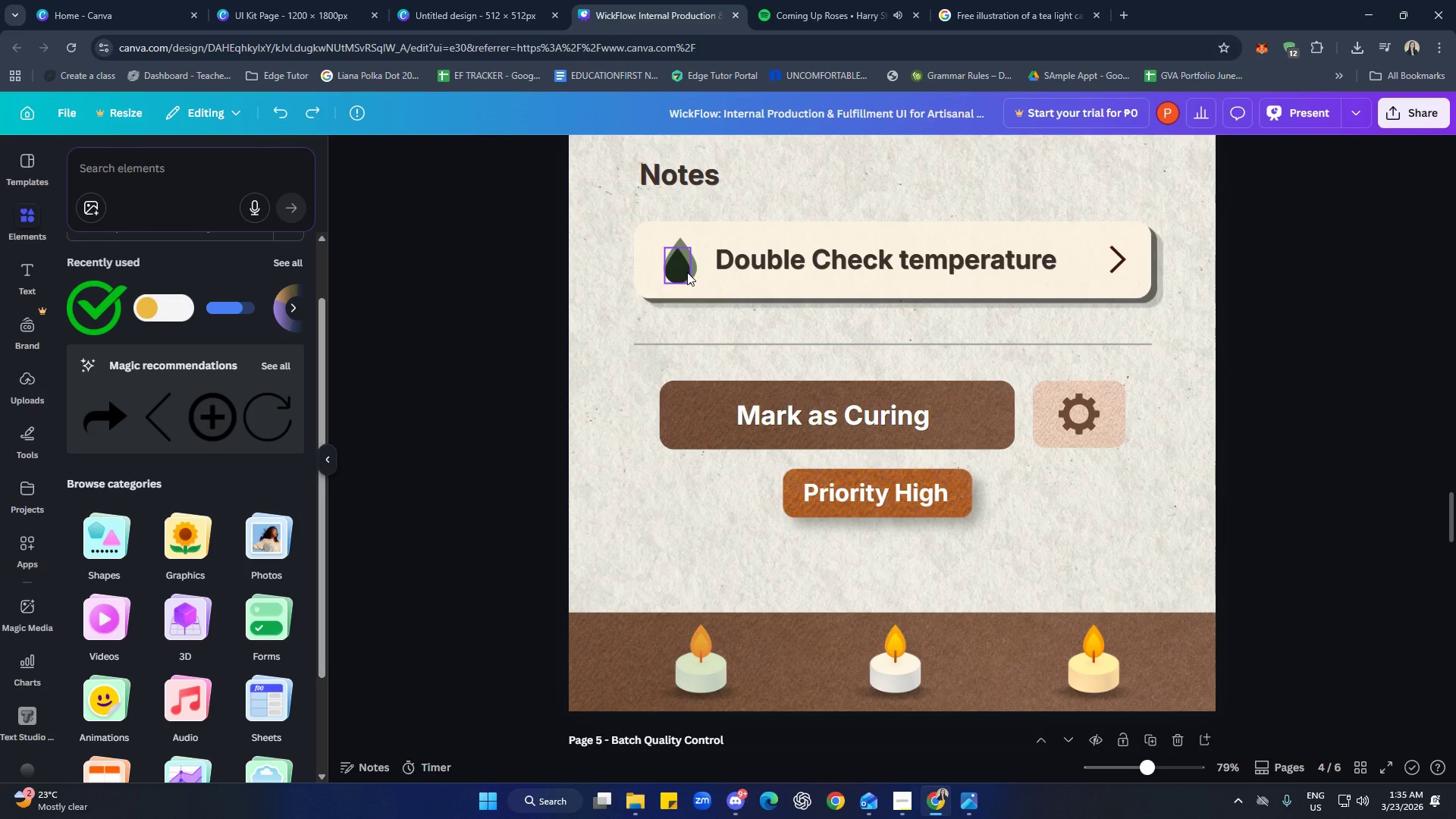 
hold_key(key=ShiftLeft, duration=1.14)
left_click([687, 272])
 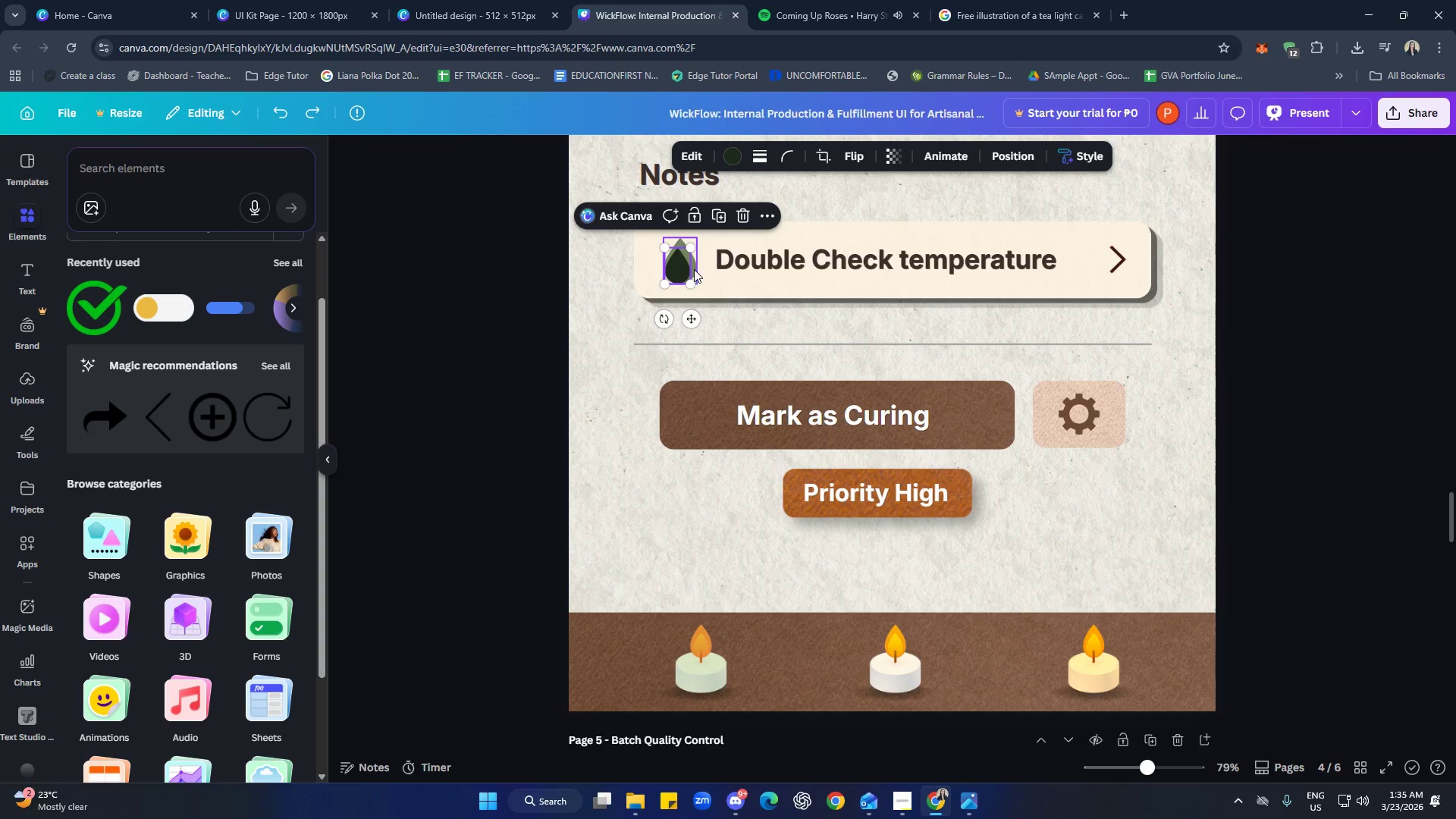 
left_click([694, 269])
 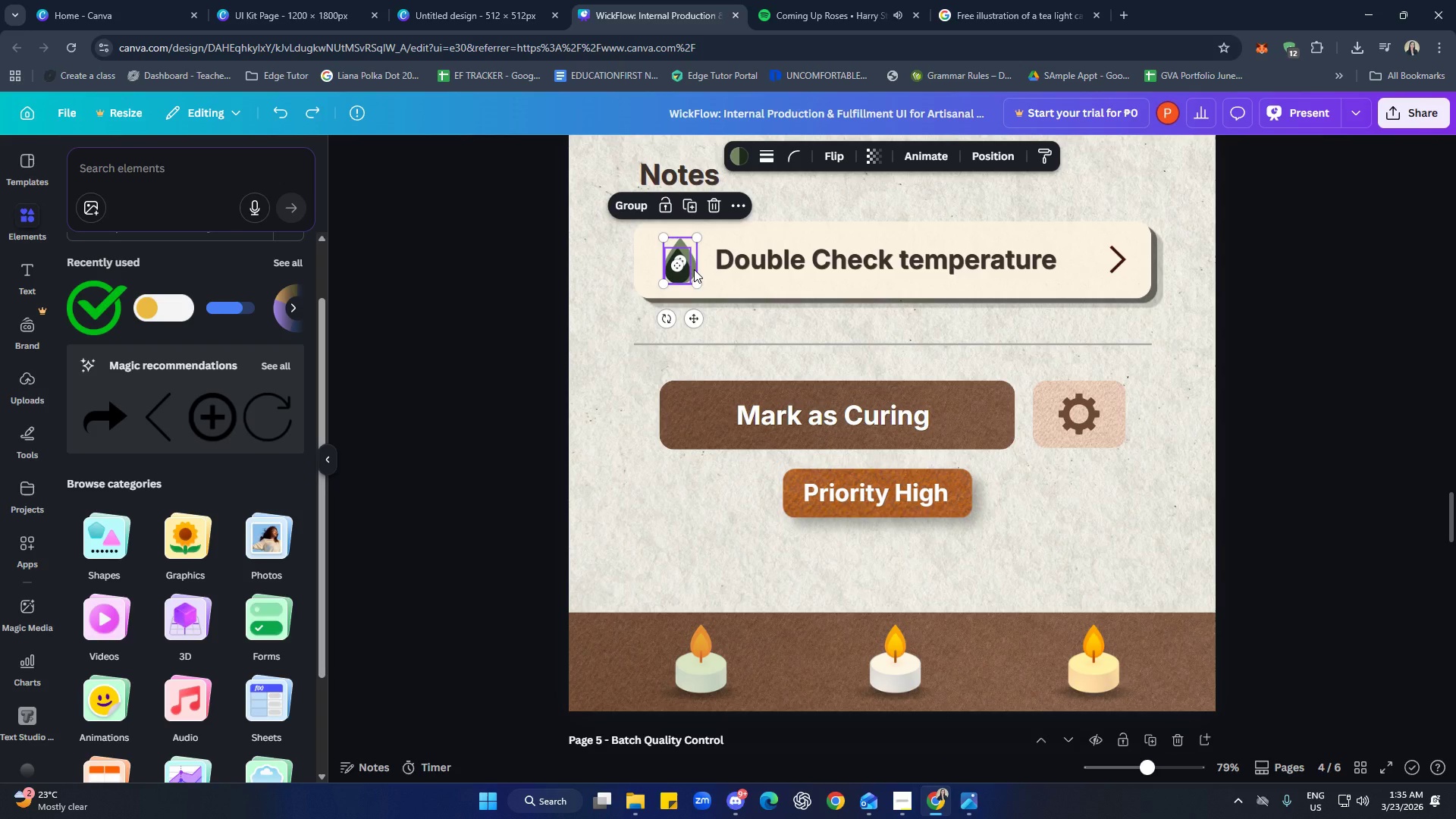 
key(Control+C)
 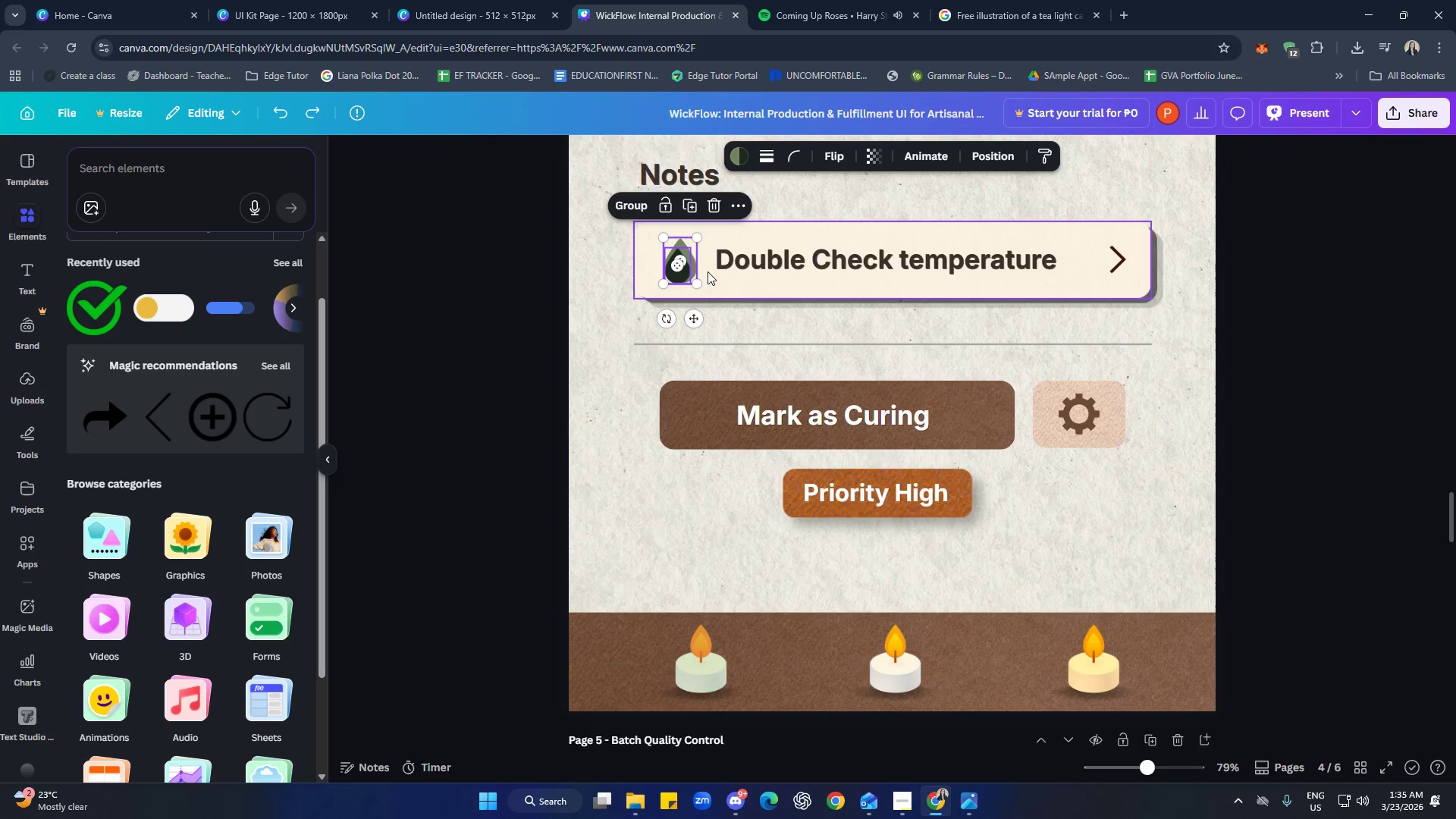 
left_click([710, 271])
 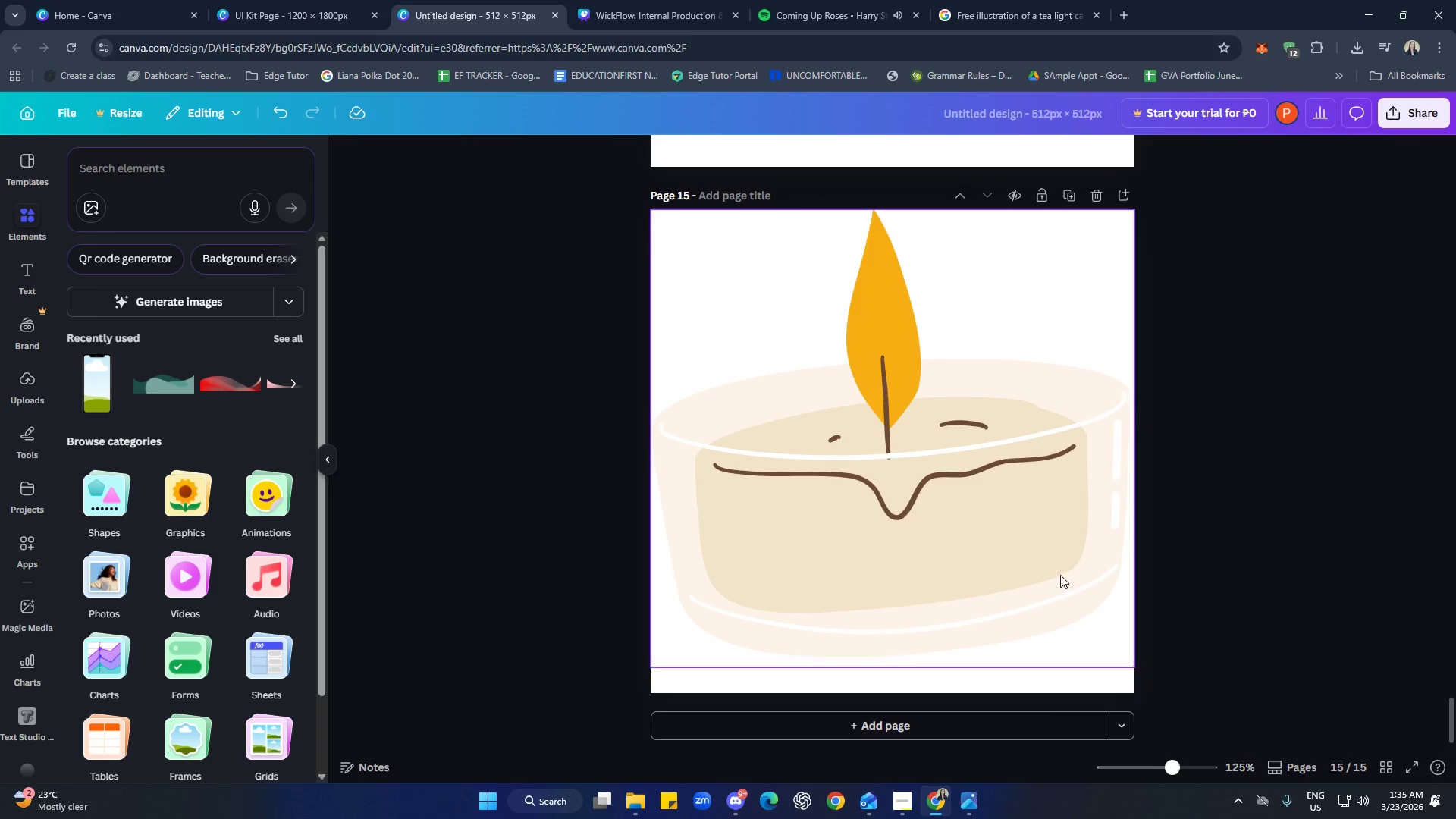 
left_click([963, 730])
 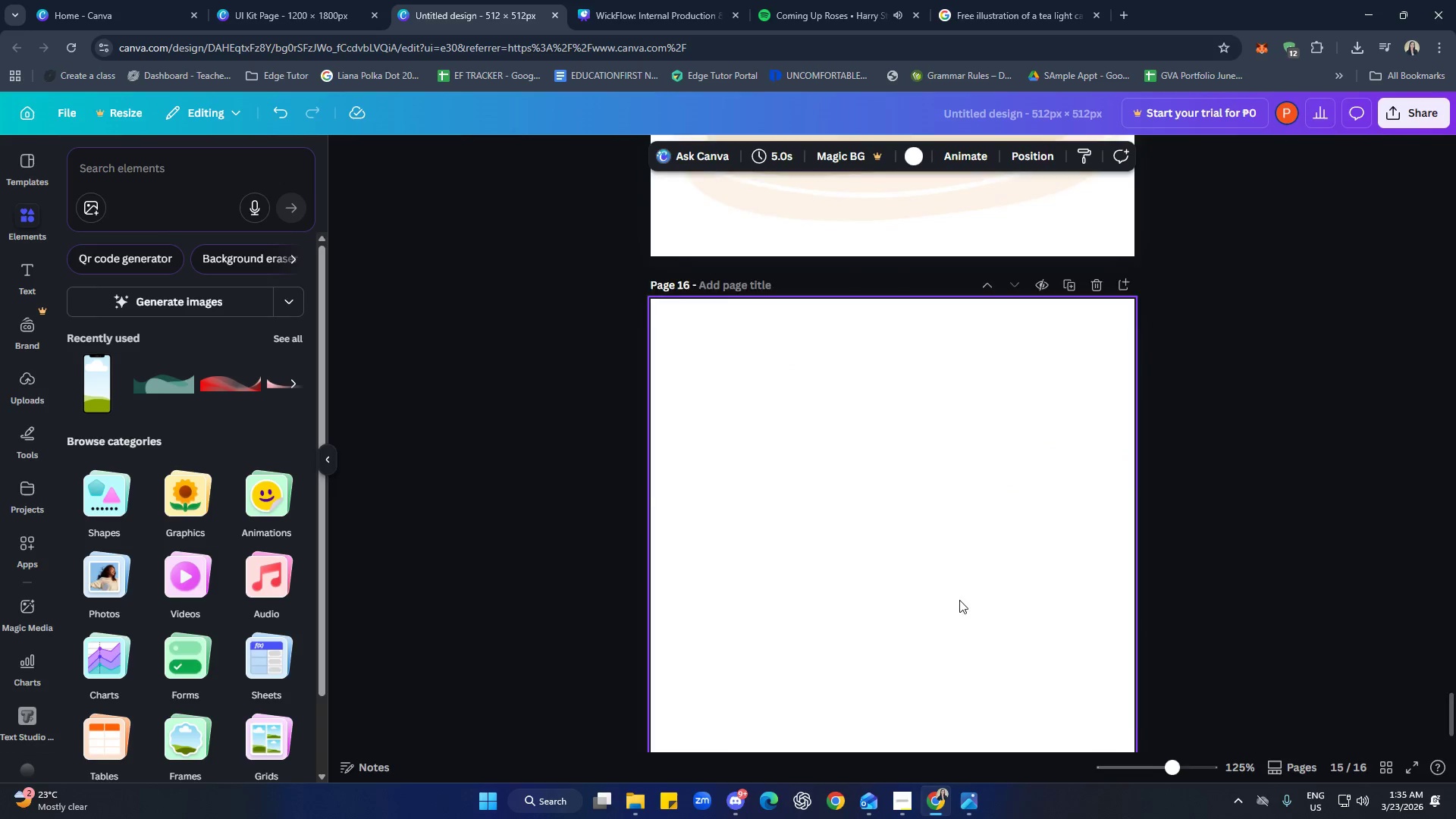 
left_click([939, 556])
 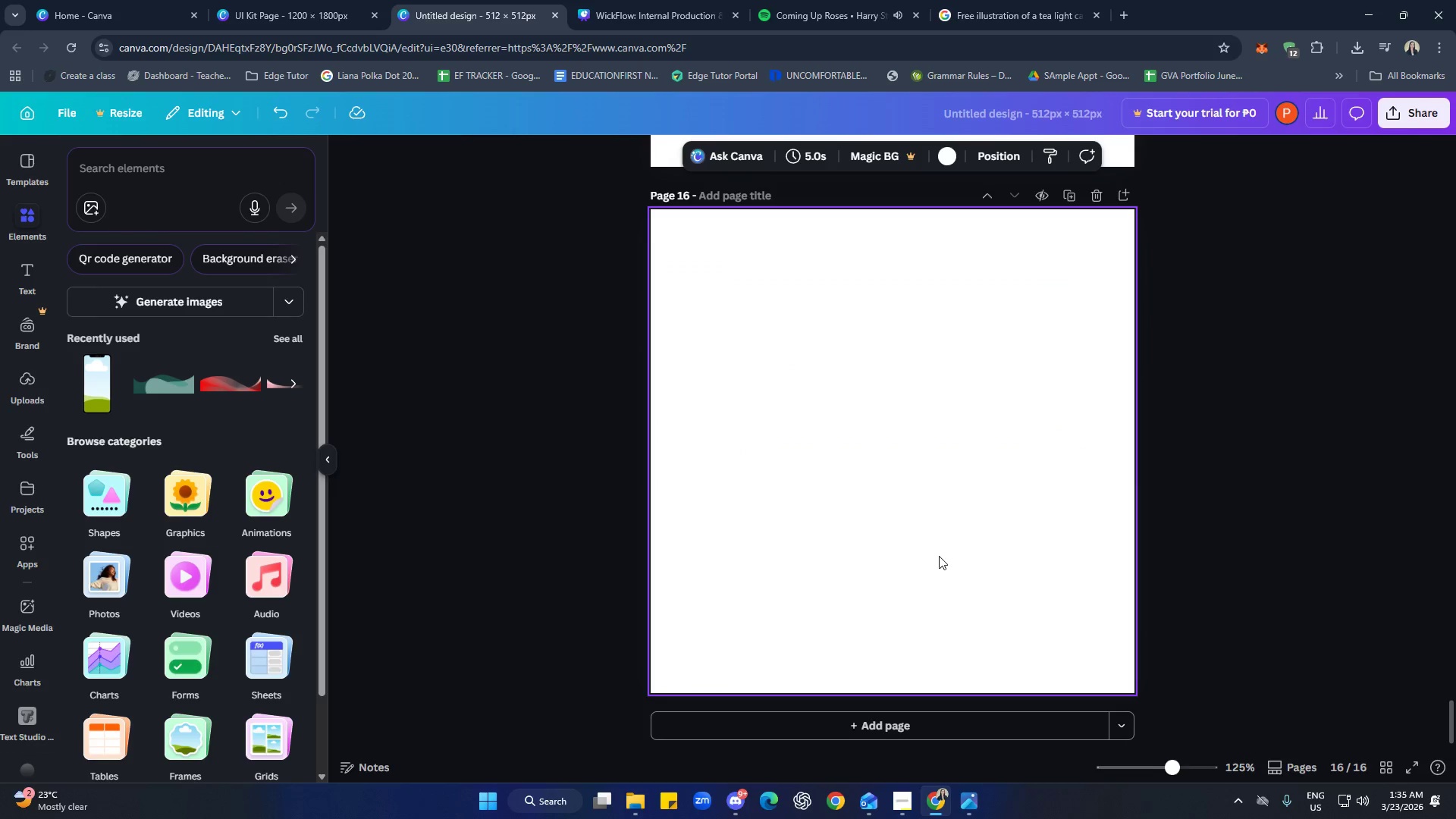 
key(Control+ControlLeft)
 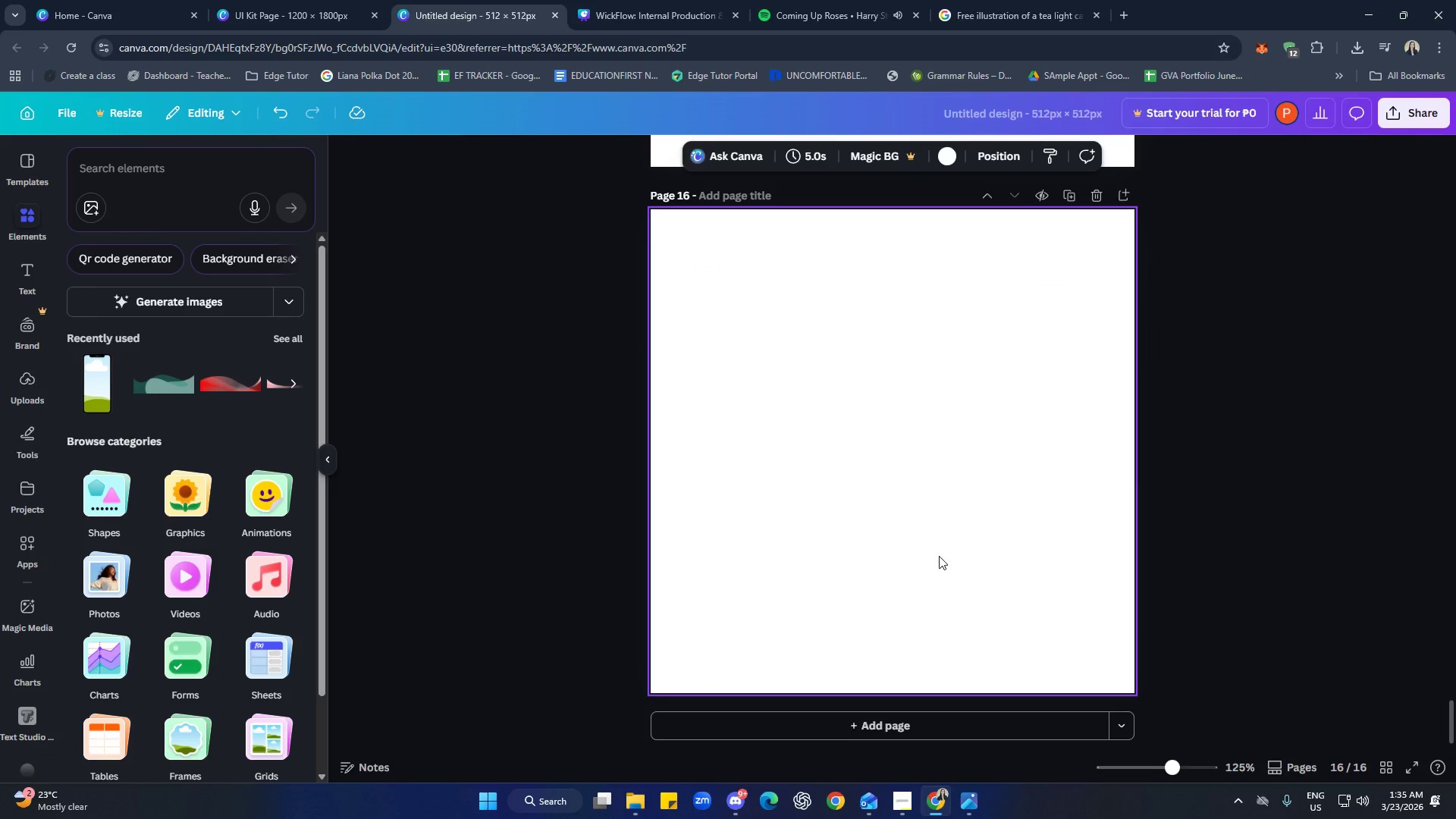 
key(Control+V)
 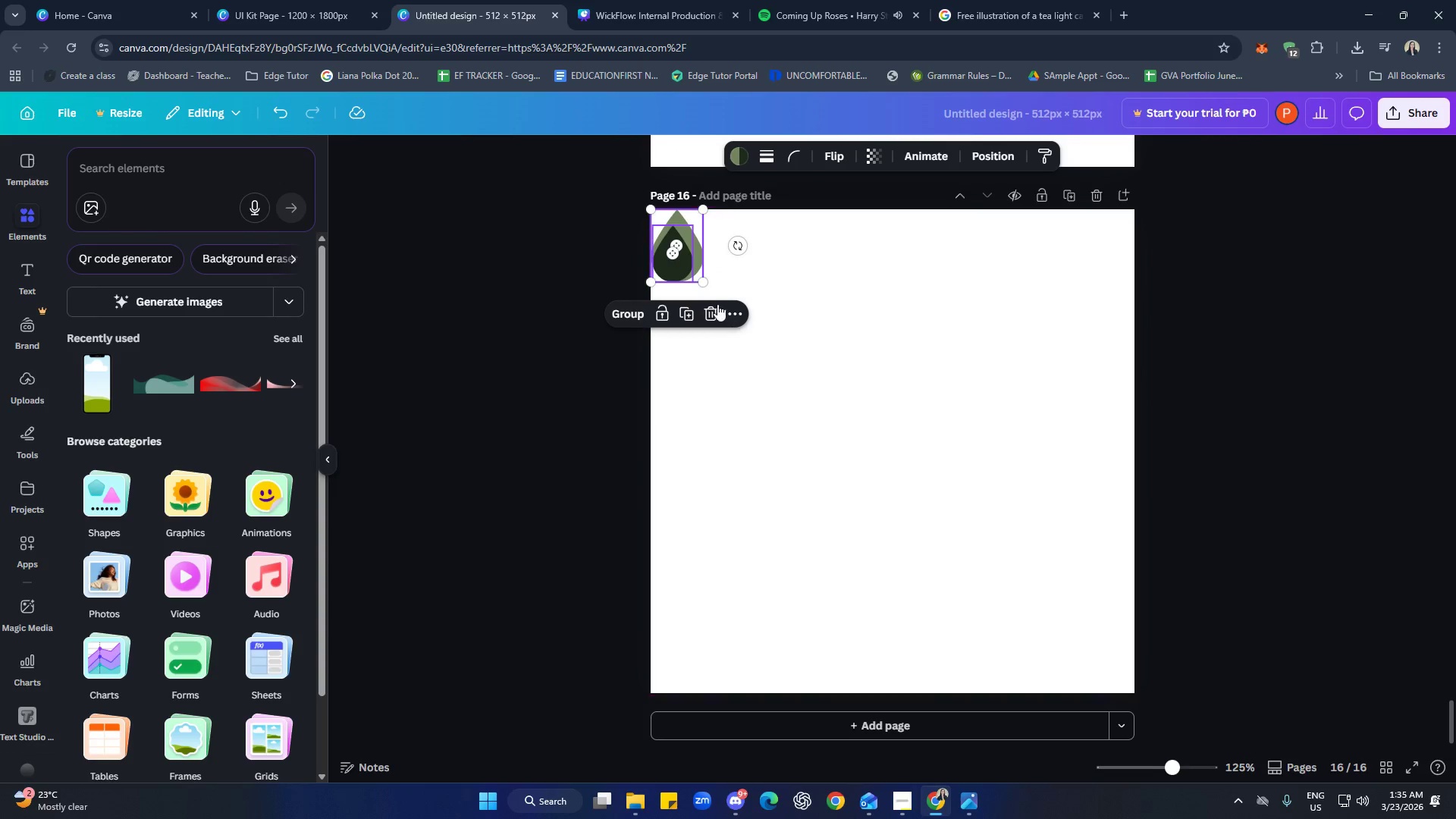 
left_click_drag(start_coordinate=[704, 284], to_coordinate=[1144, 585])
 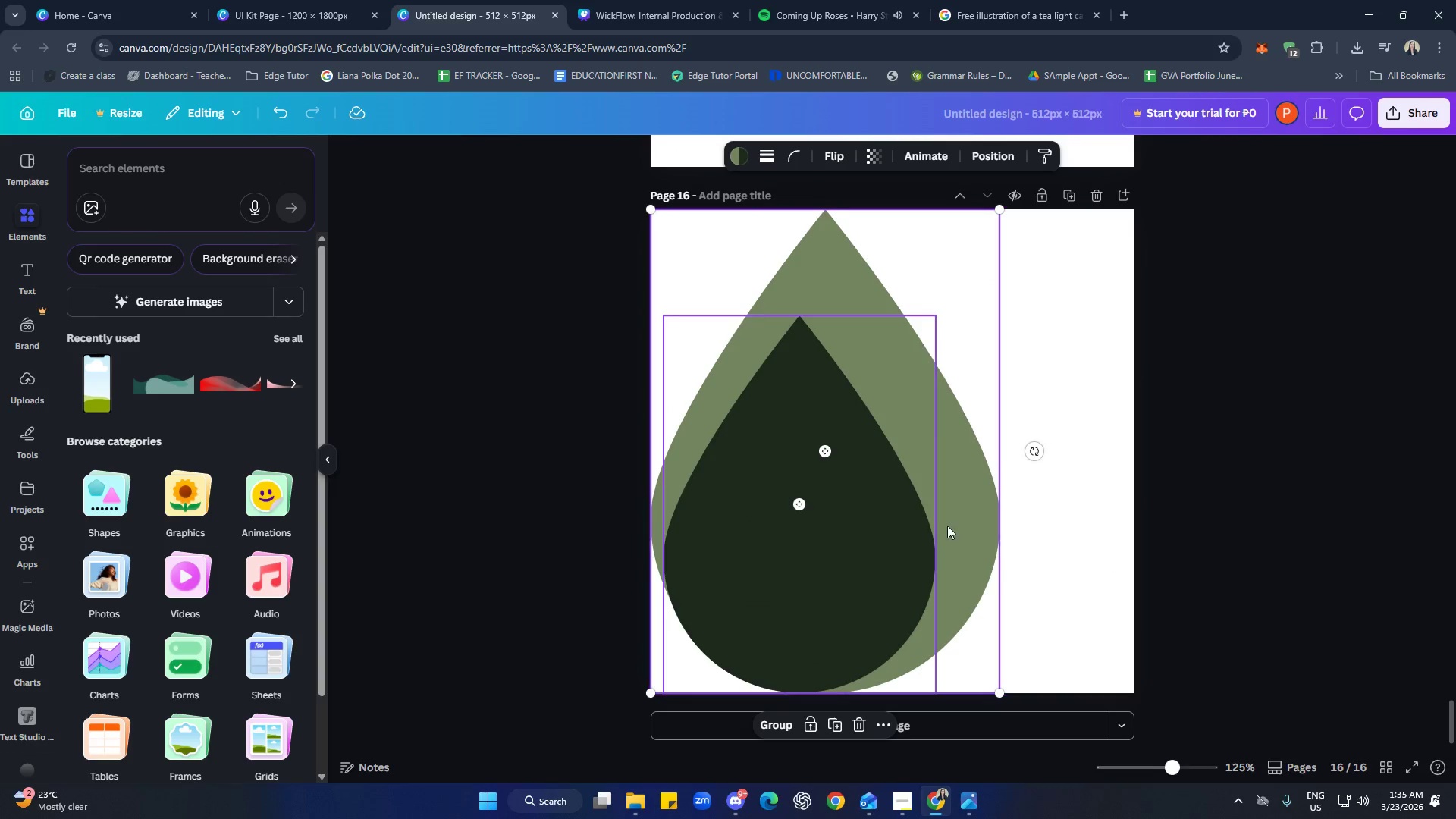 
left_click_drag(start_coordinate=[947, 526], to_coordinate=[1018, 523])
 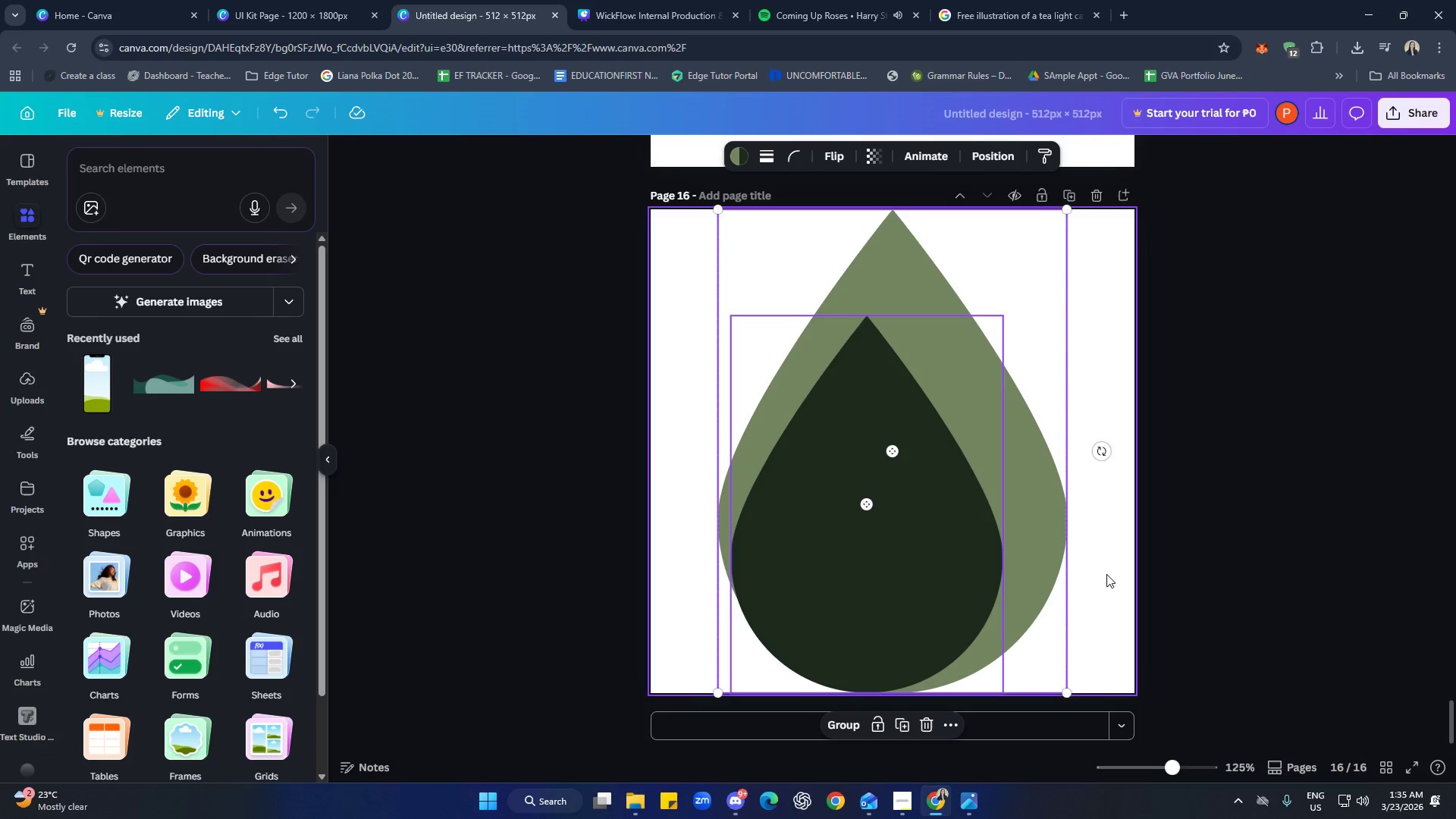 
left_click([1108, 573])
 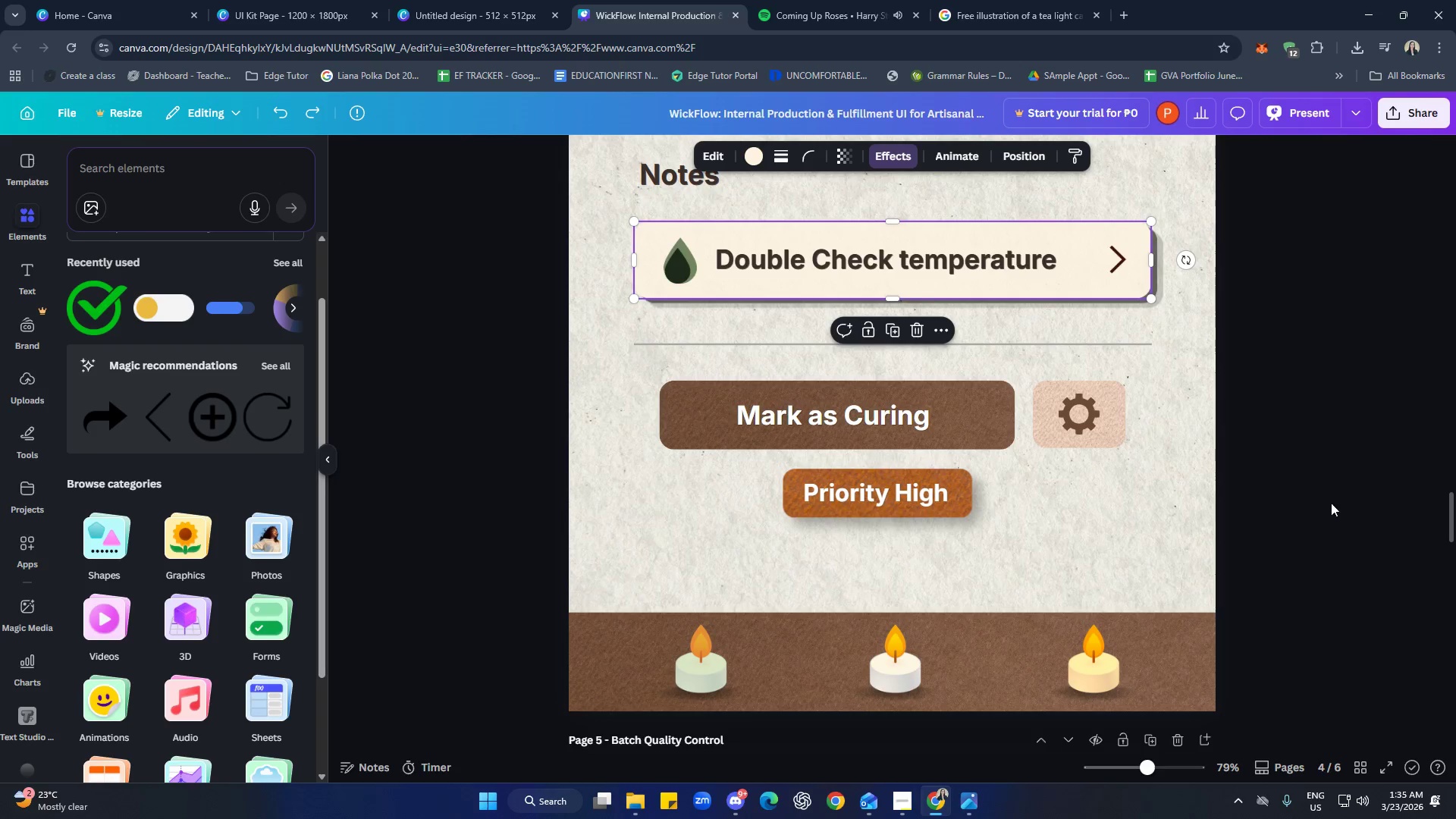 
hold_key(key=ControlLeft, duration=0.48)
scroll: coordinate [1265, 443], scroll_direction: down, amount: 12.0
 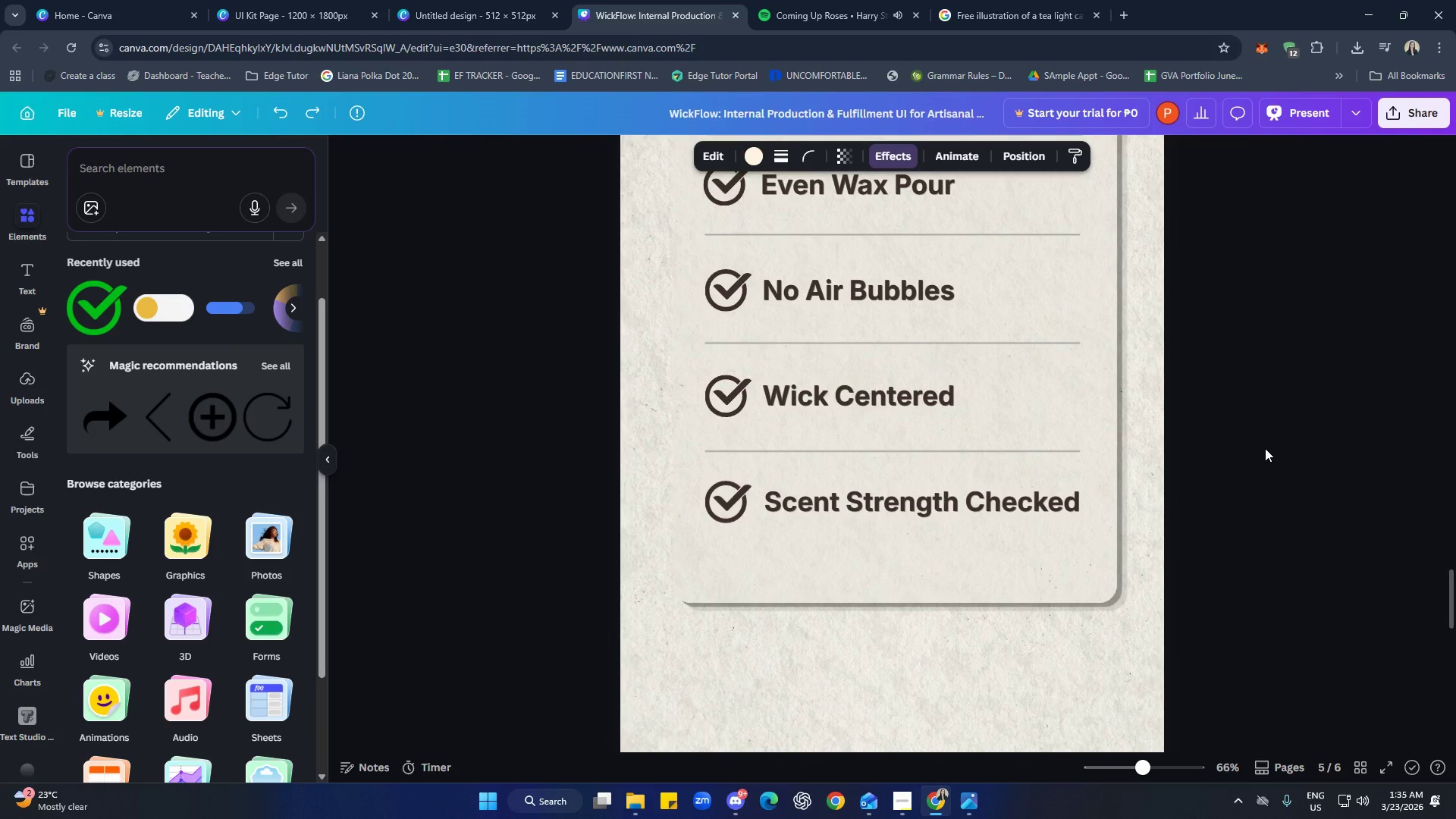 
scroll: coordinate [1247, 453], scroll_direction: up, amount: 4.0
 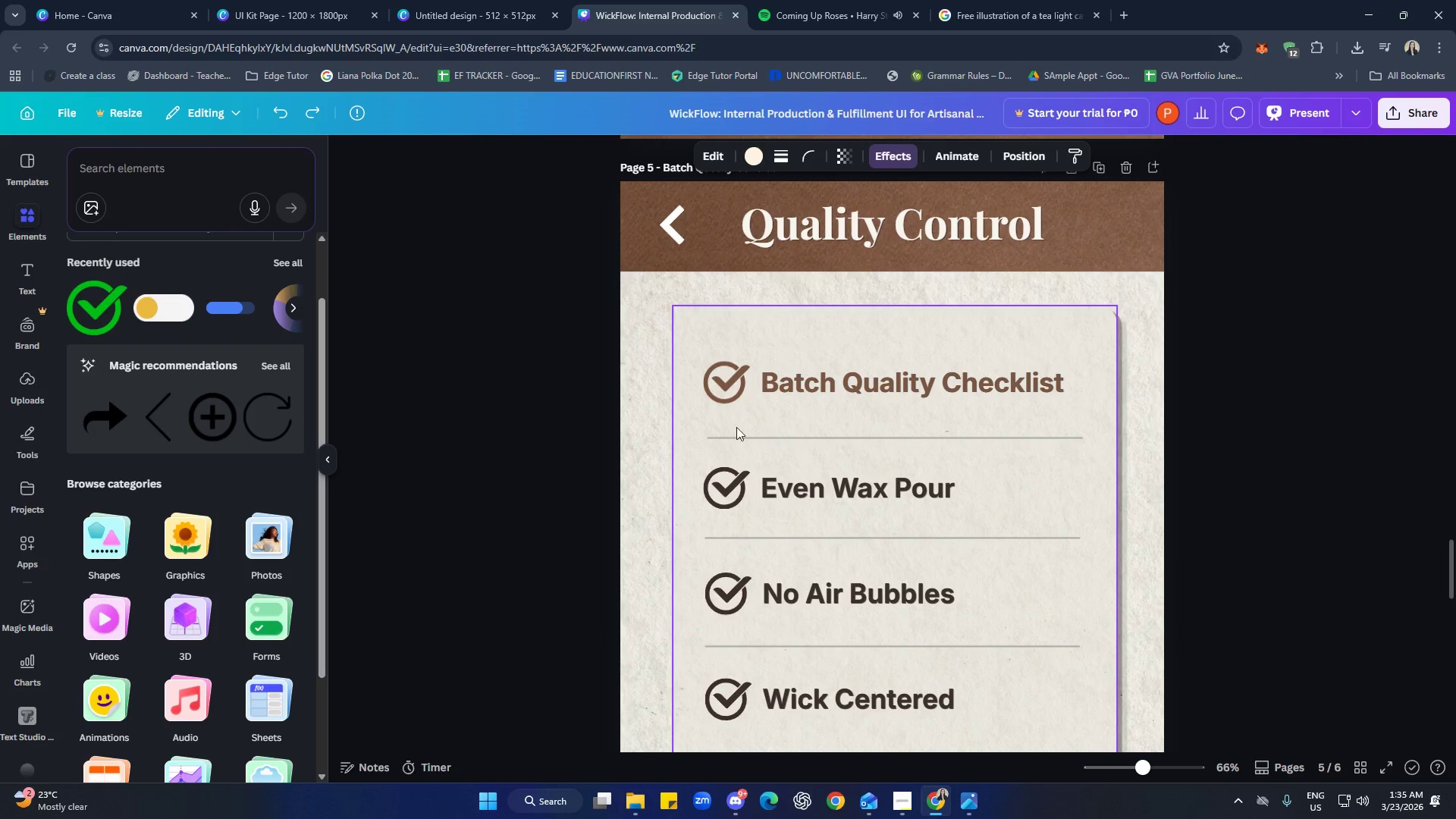 
left_click([731, 488])
 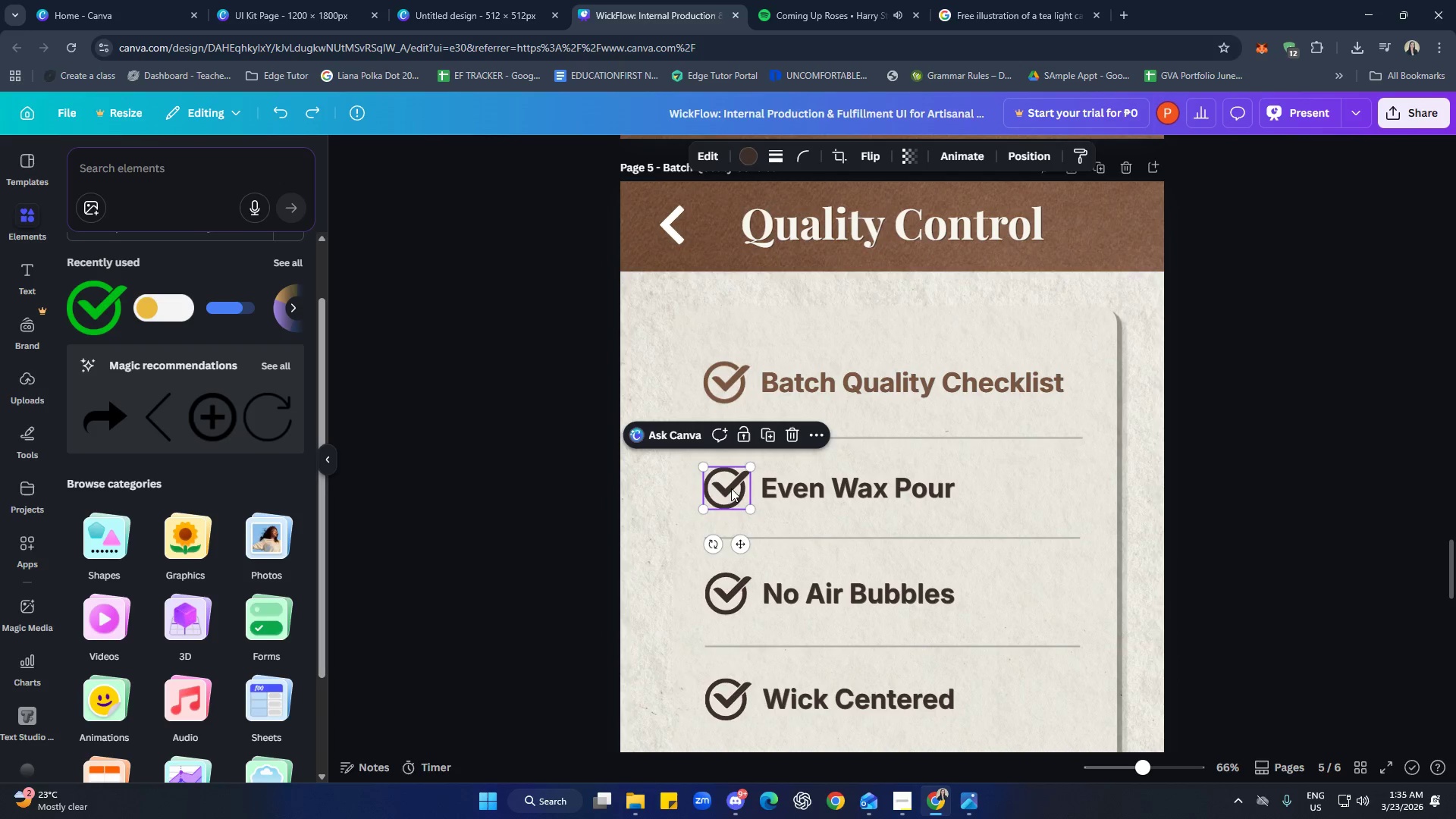 
hold_key(key=ControlLeft, duration=0.41)